 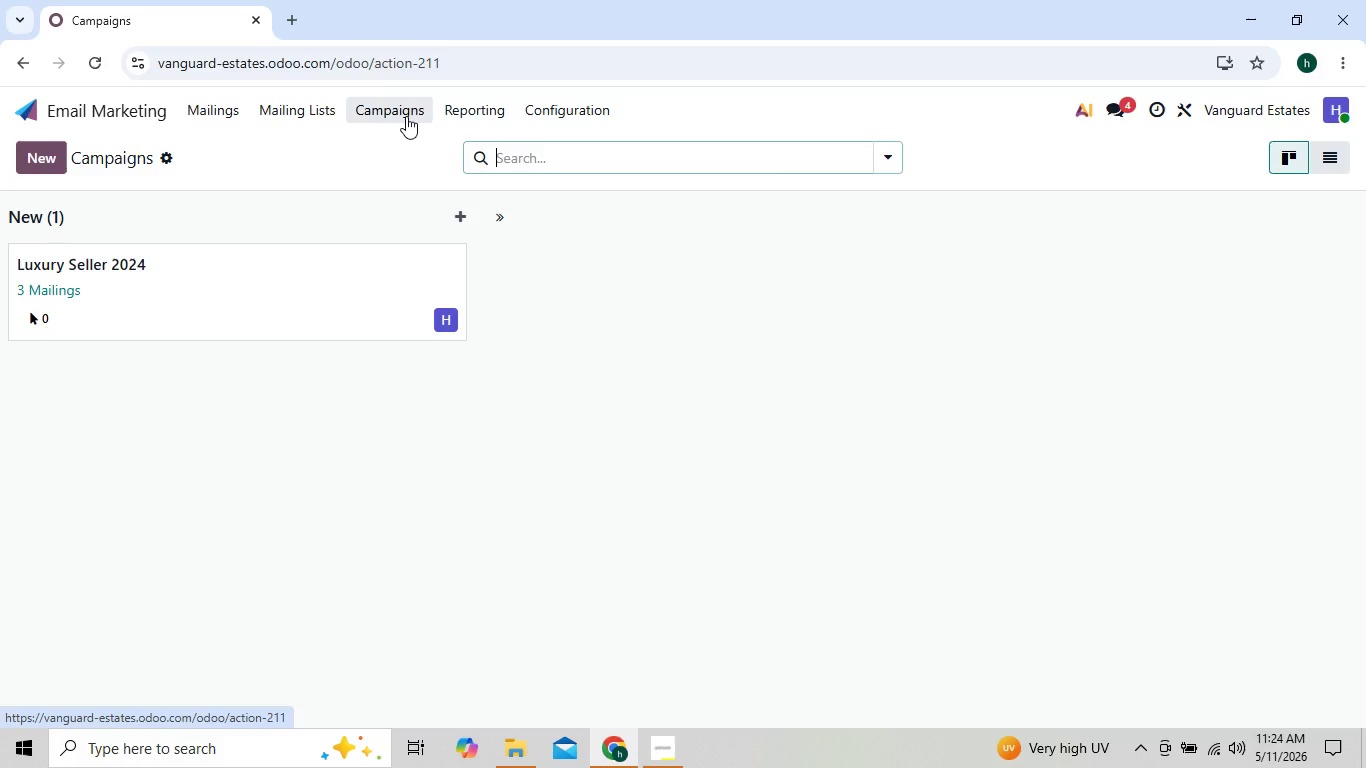 
double_click([285, 307])
 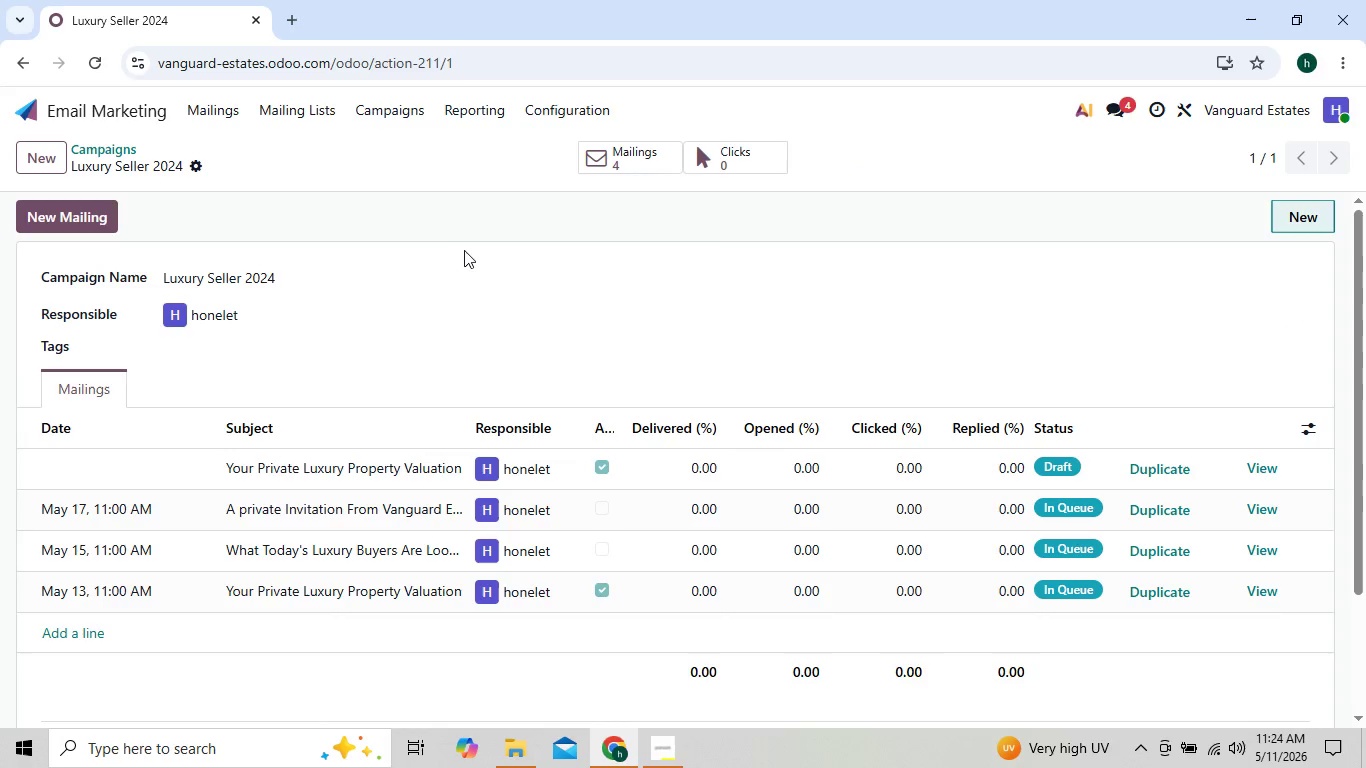 
wait(8.64)
 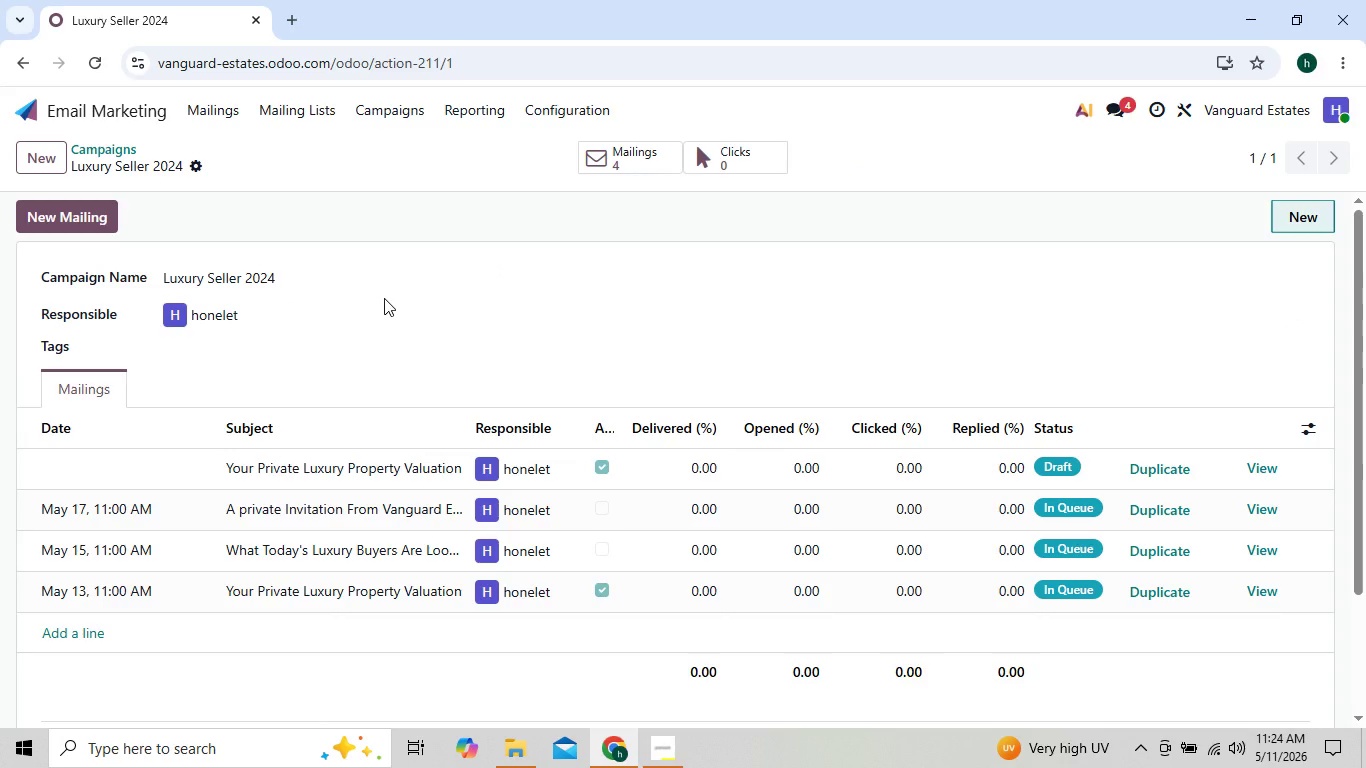 
key(Meta+PrintScreen)
 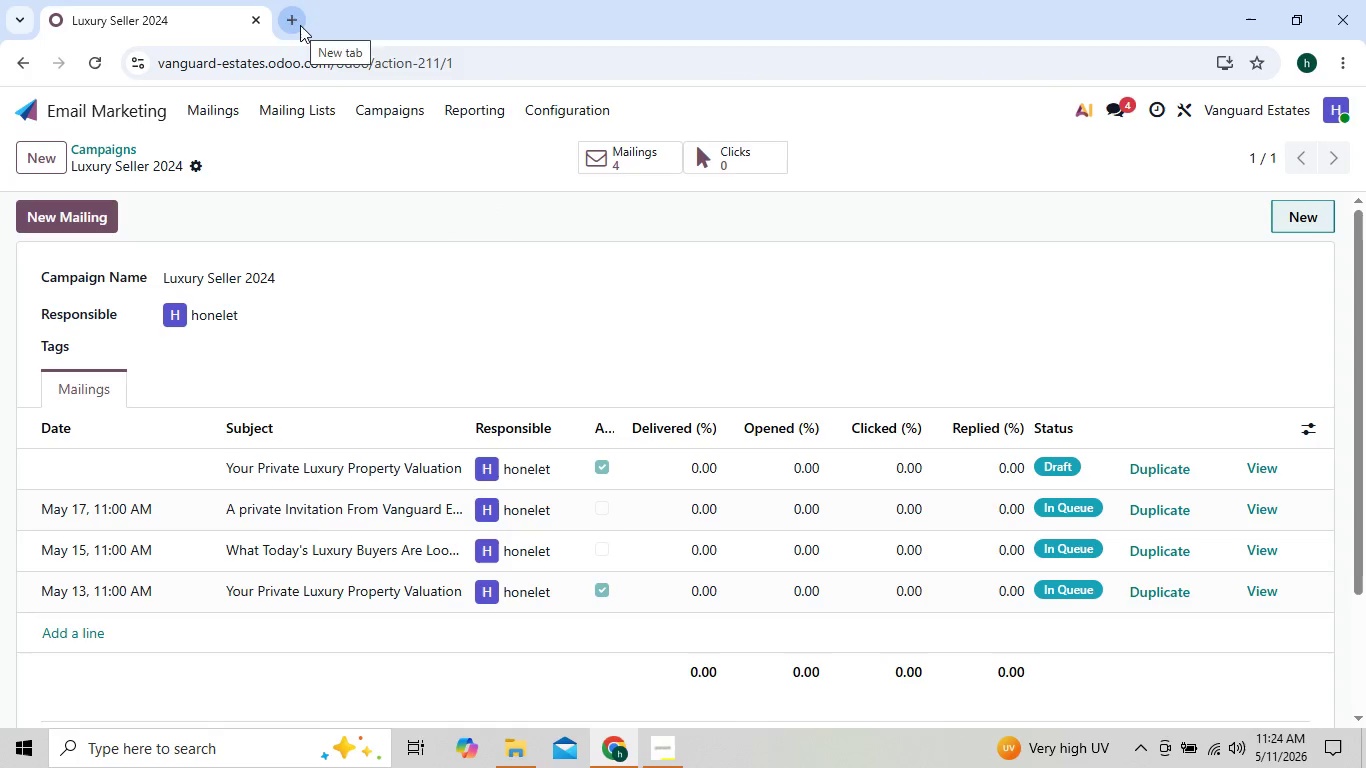 
wait(6.02)
 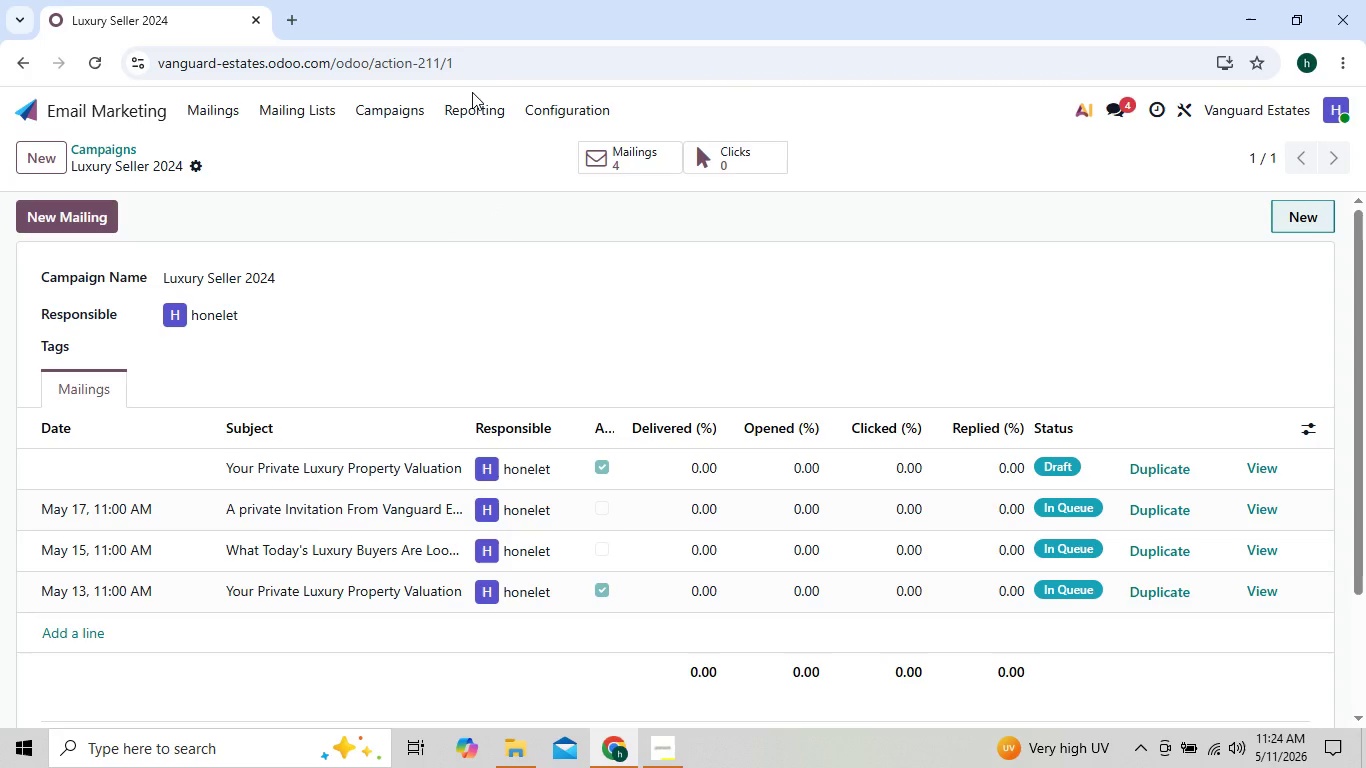 
left_click([666, 747])